 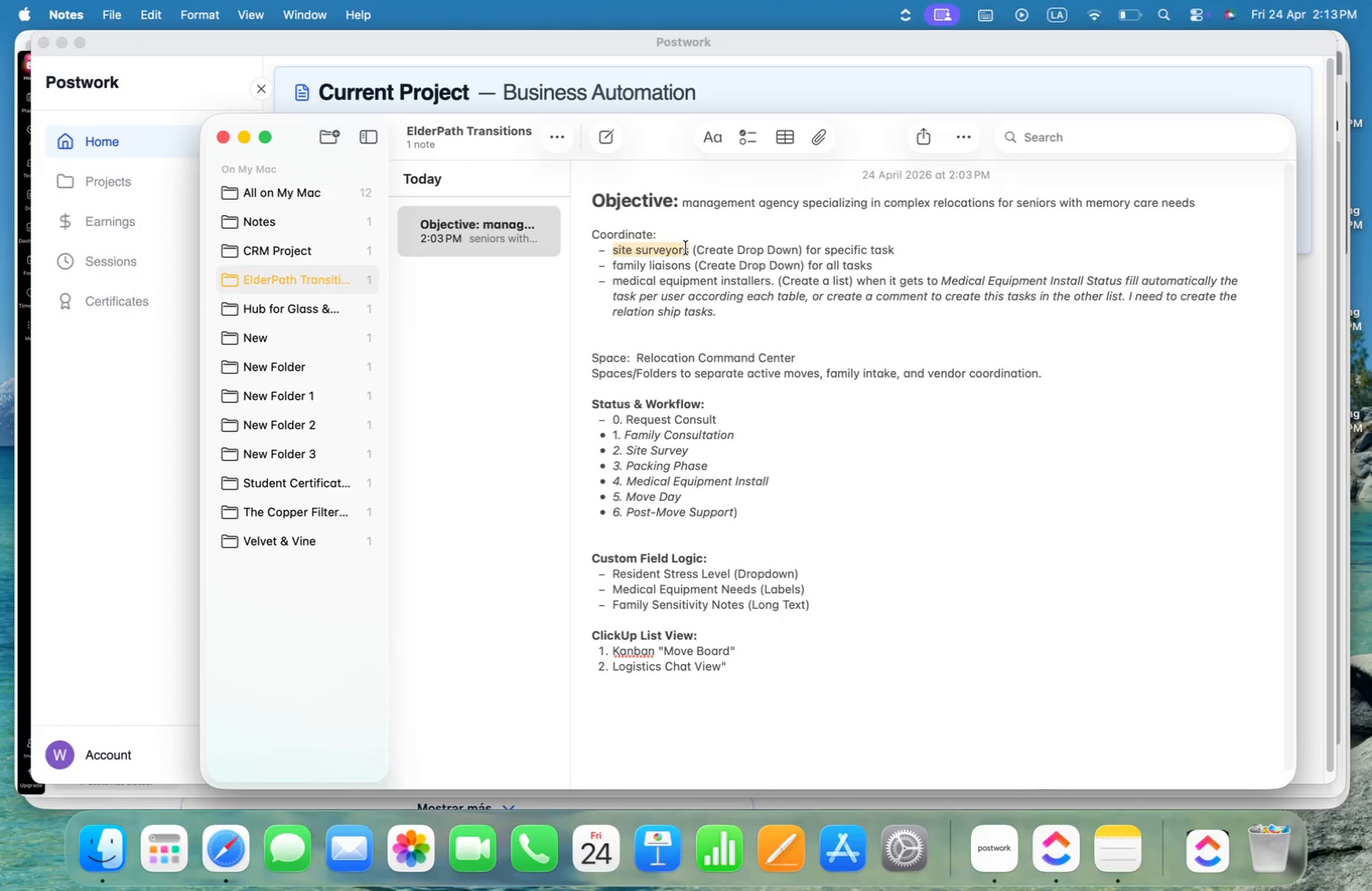 
left_click([715, 281])
 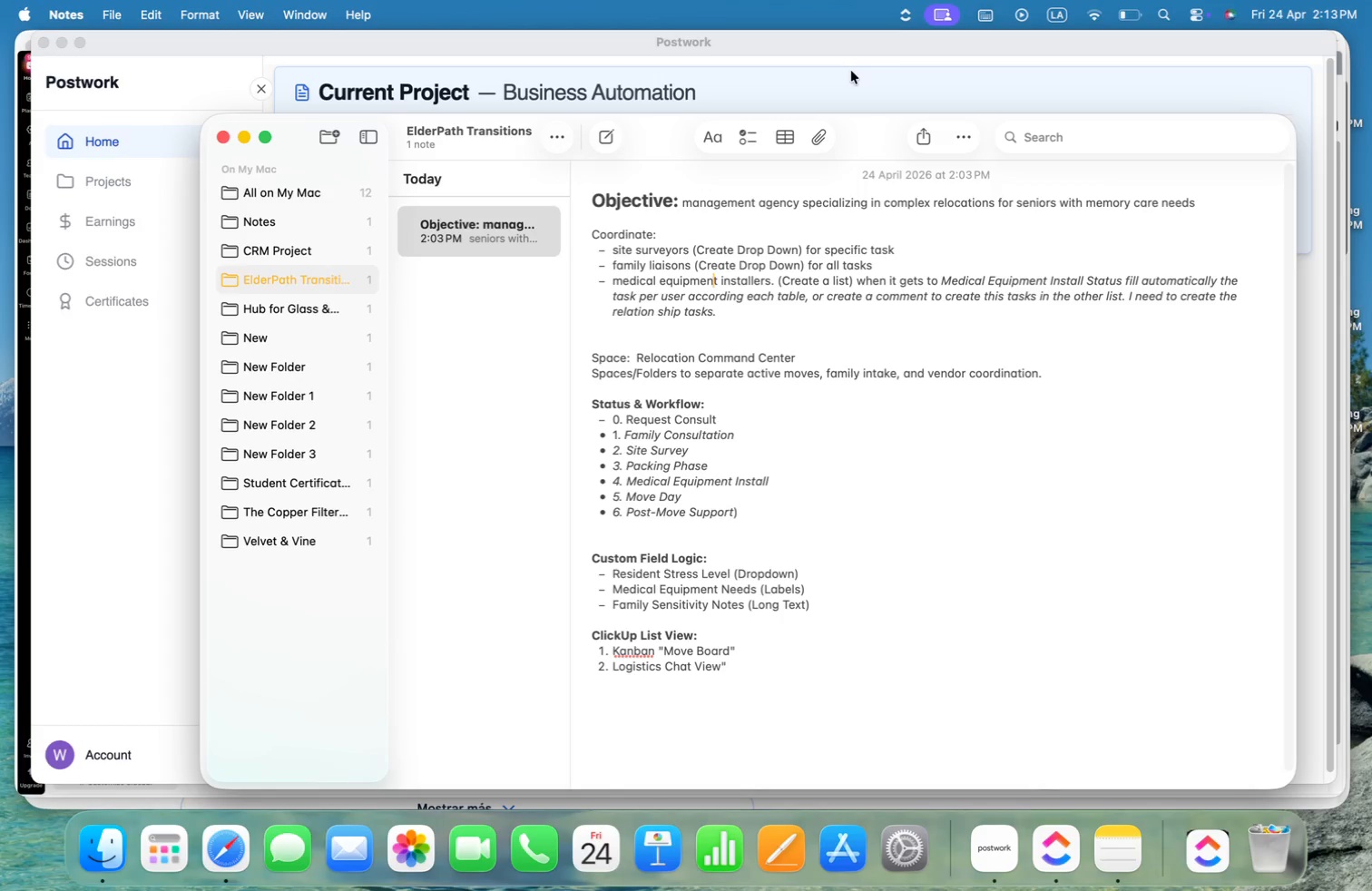 
wait(5.12)
 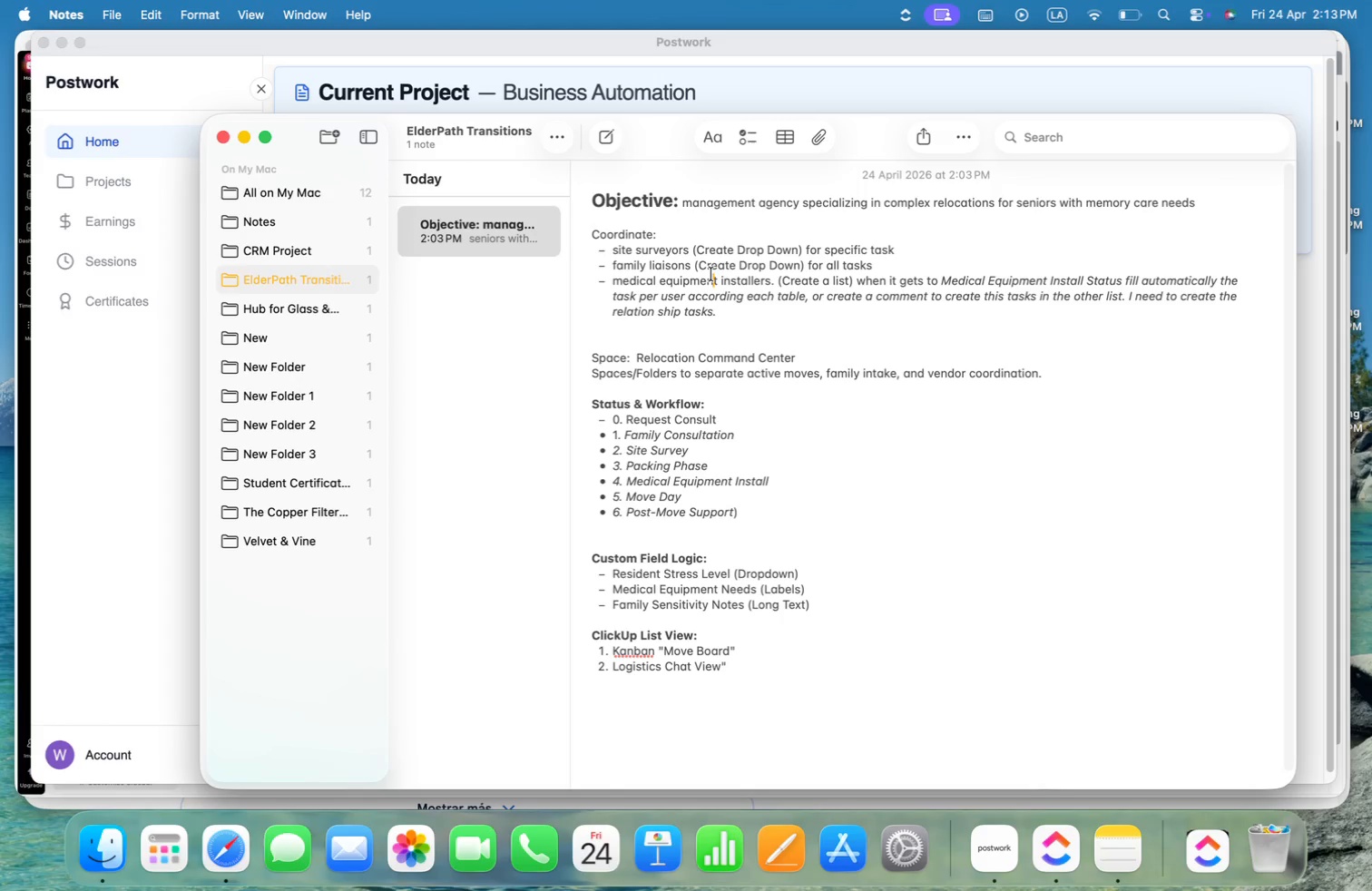 
left_click([1054, 863])
 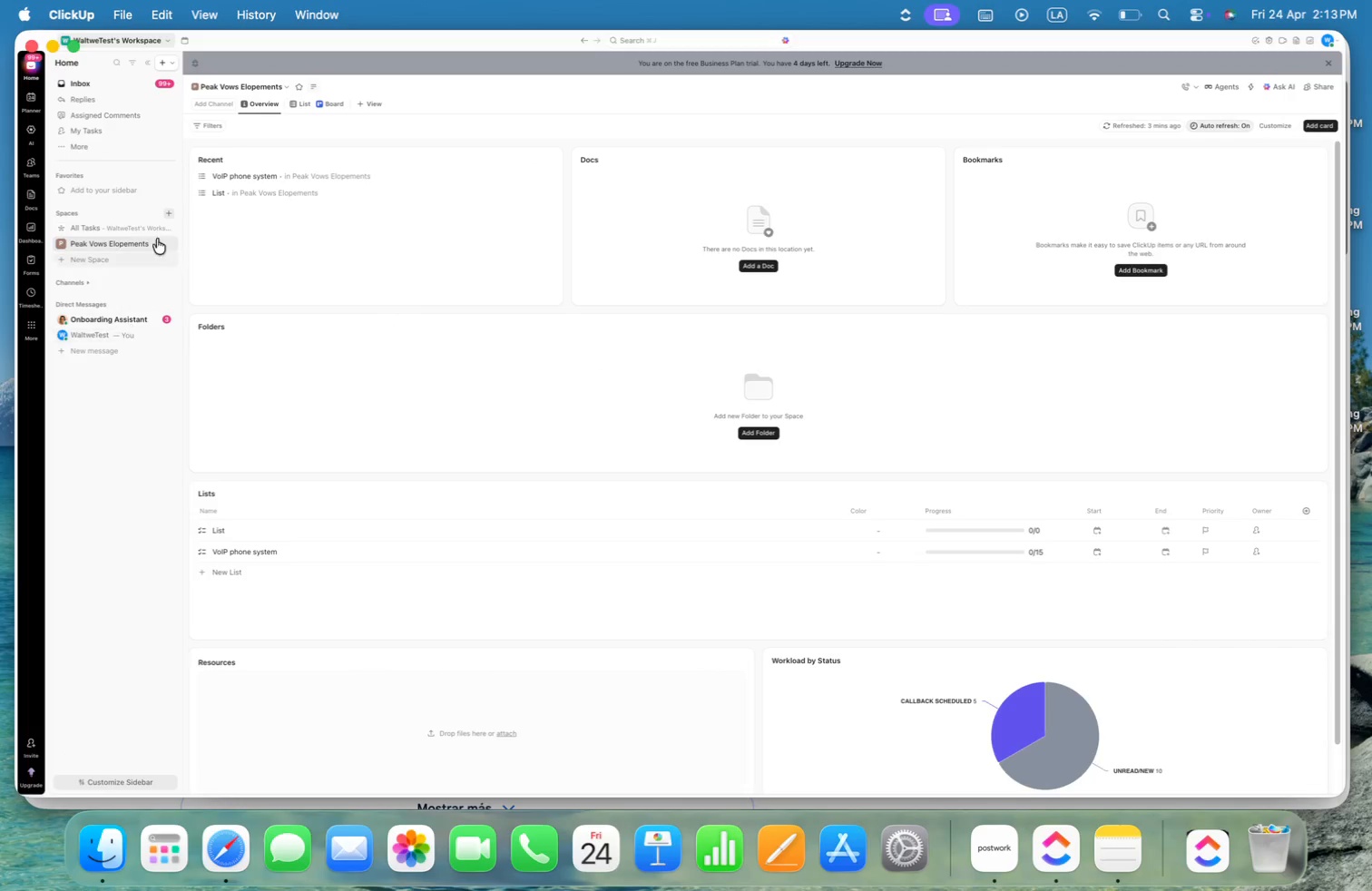 
left_click([166, 213])
 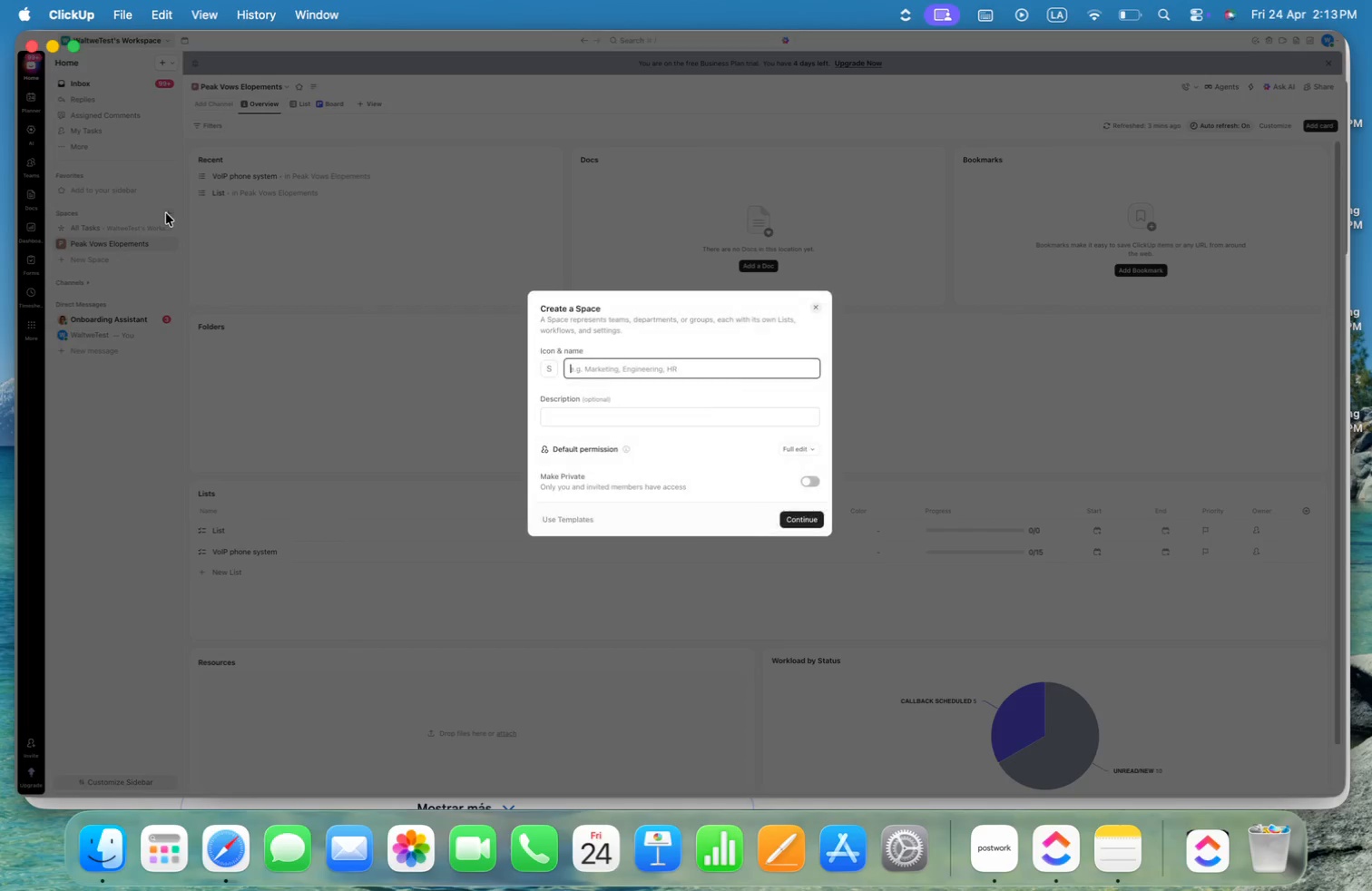 
key(Tab)
 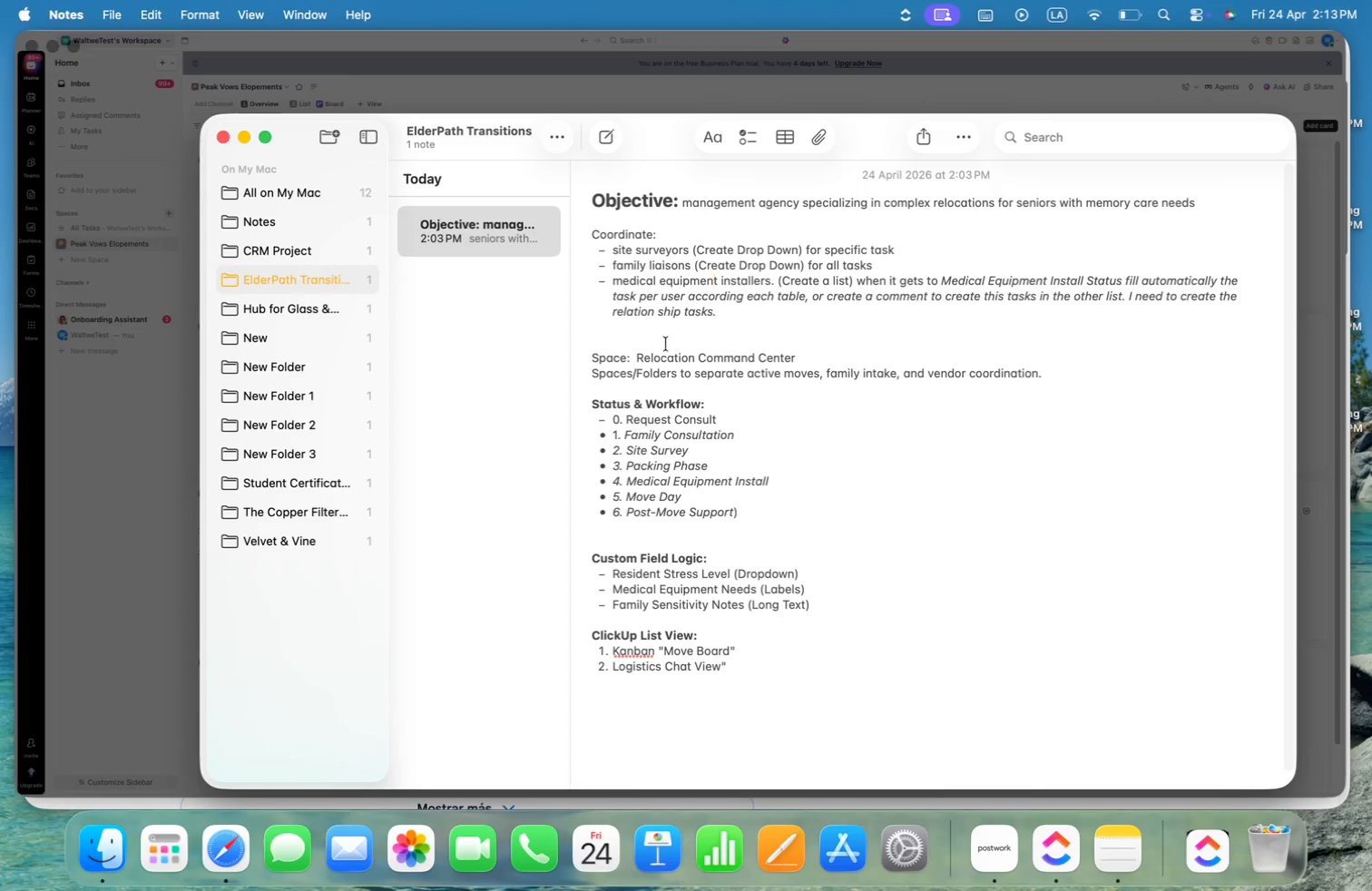 
left_click_drag(start_coordinate=[639, 357], to_coordinate=[795, 351])
 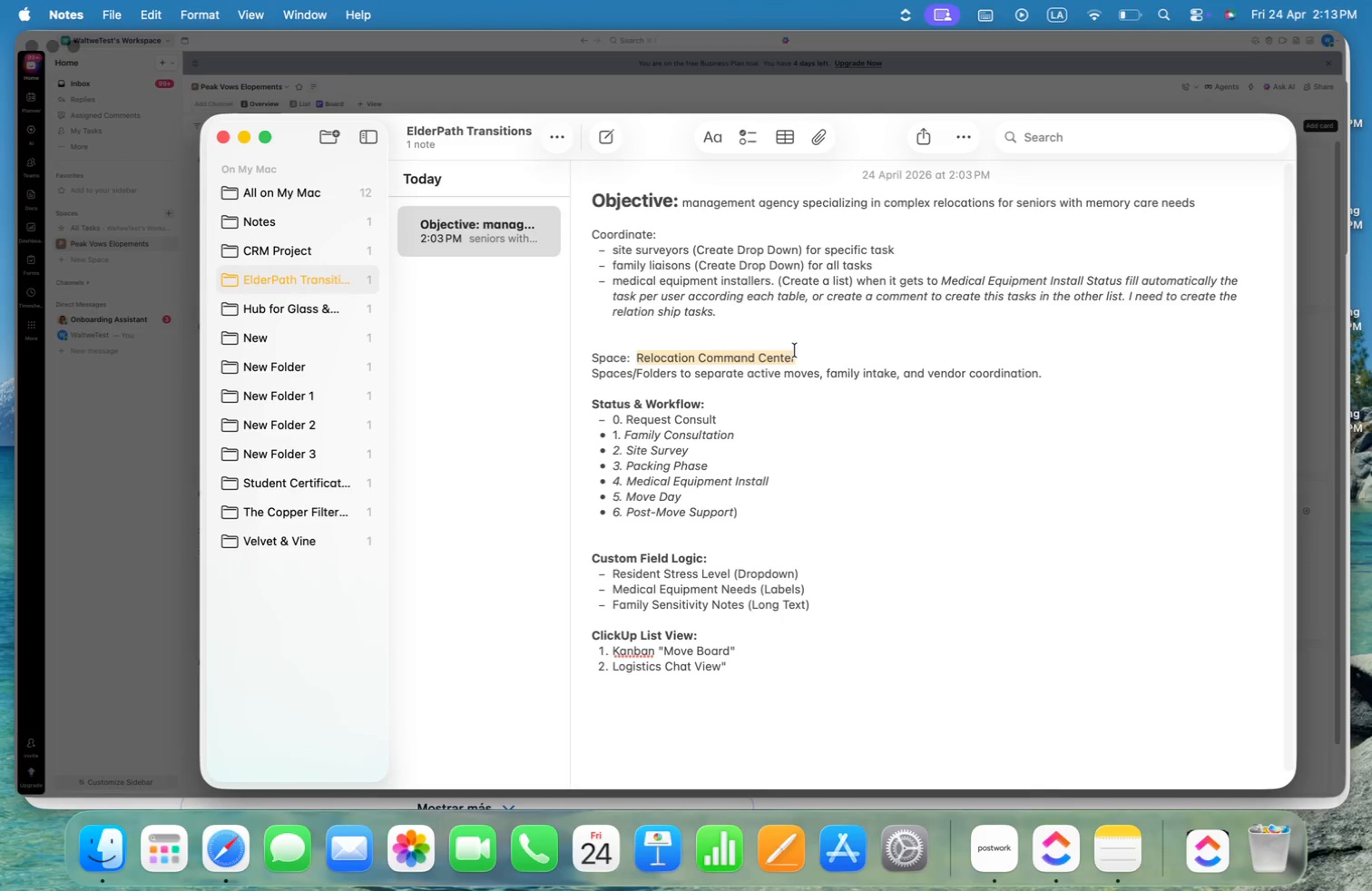 
key(Tab)
 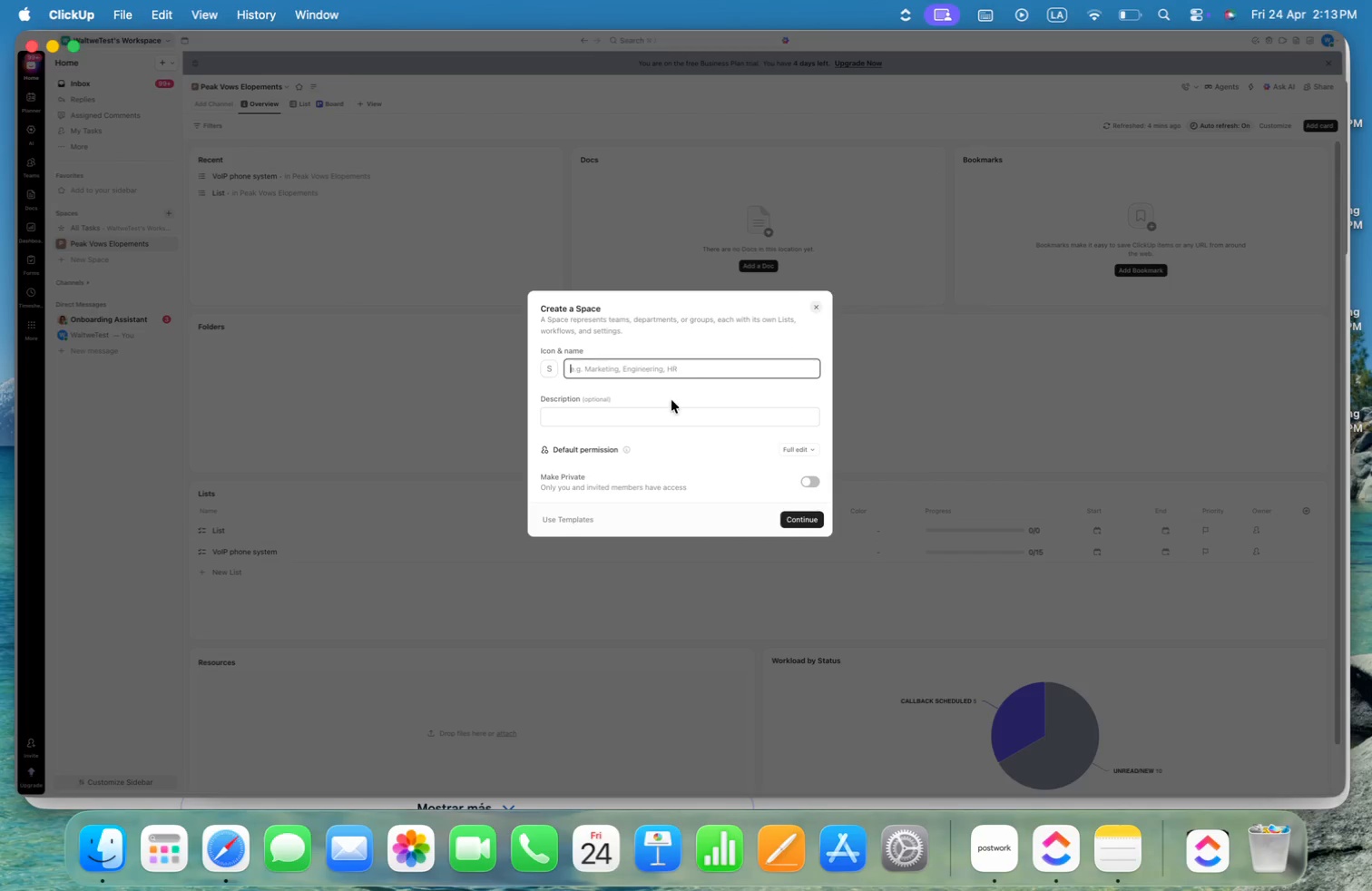 
left_click([635, 370])
 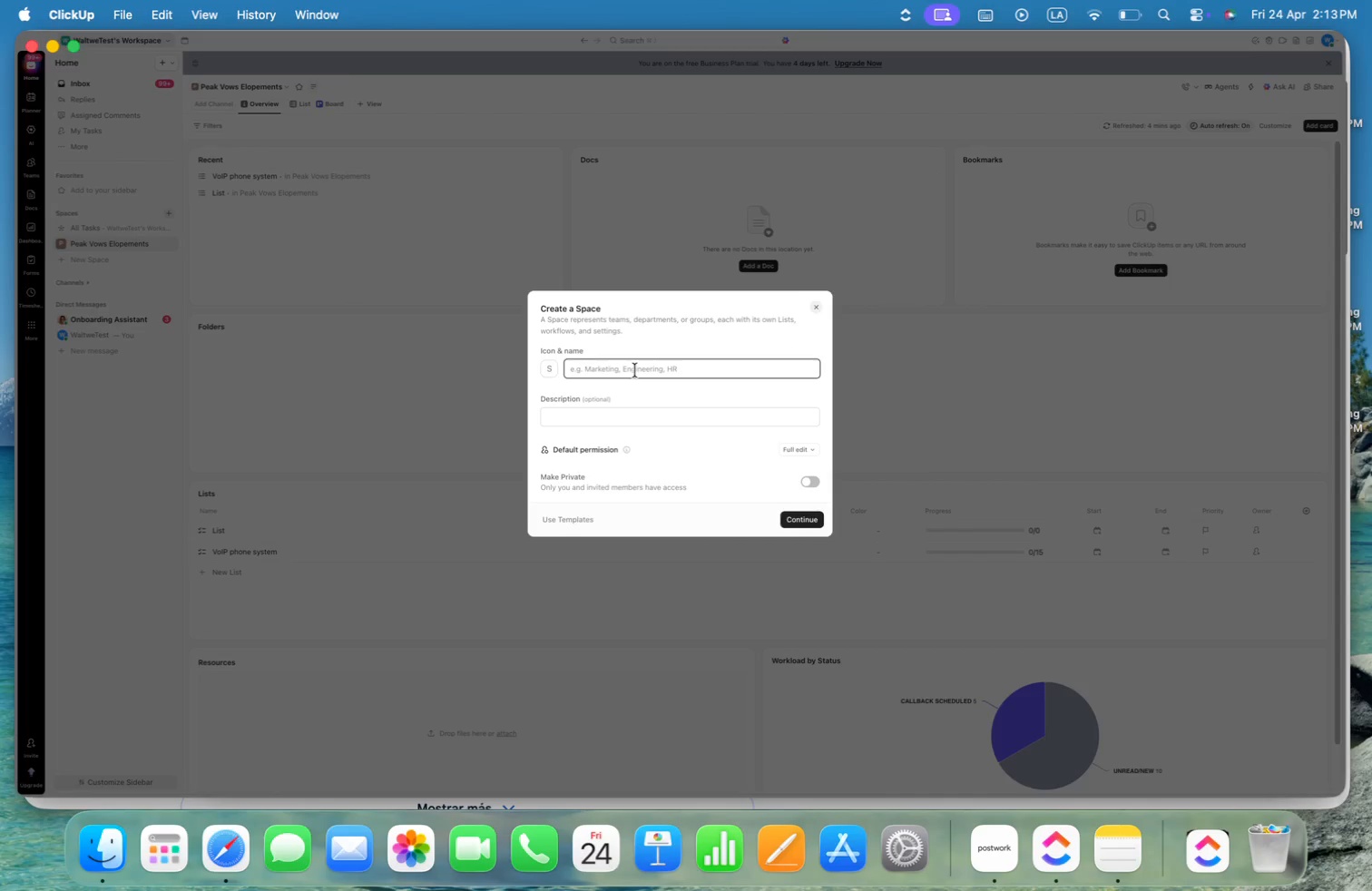 
right_click([635, 372])
 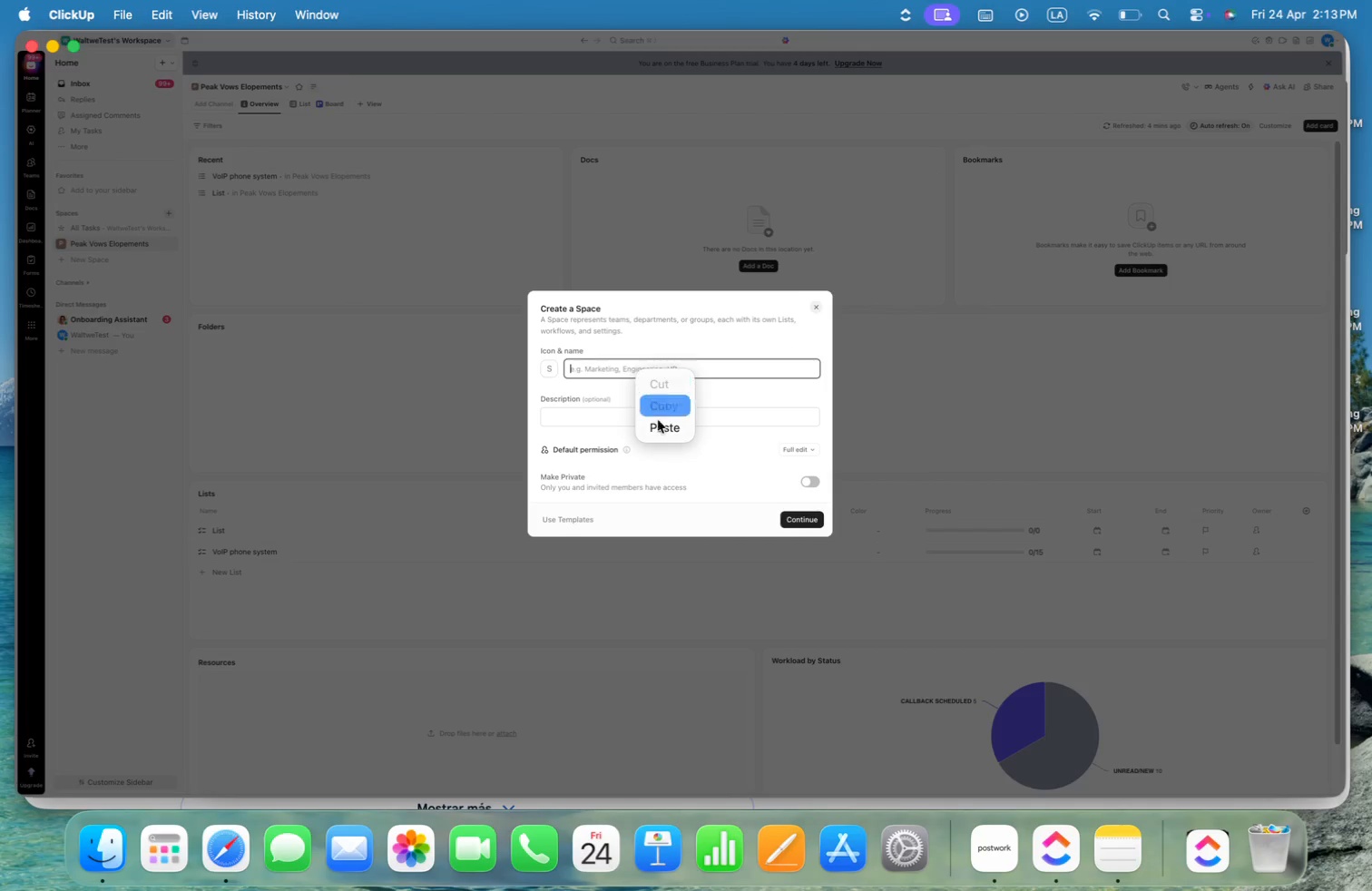 
left_click([666, 432])
 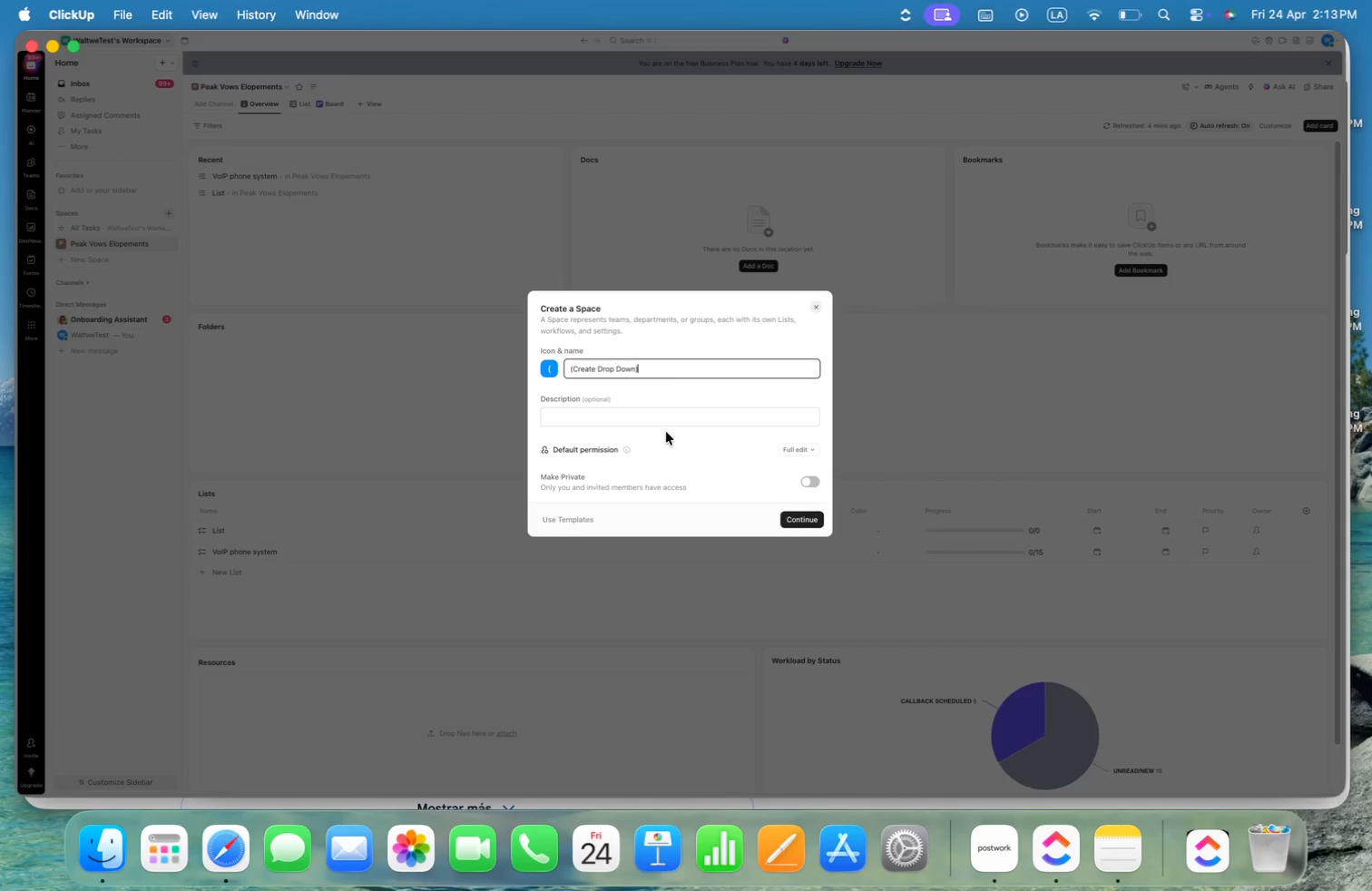 
key(Tab)
 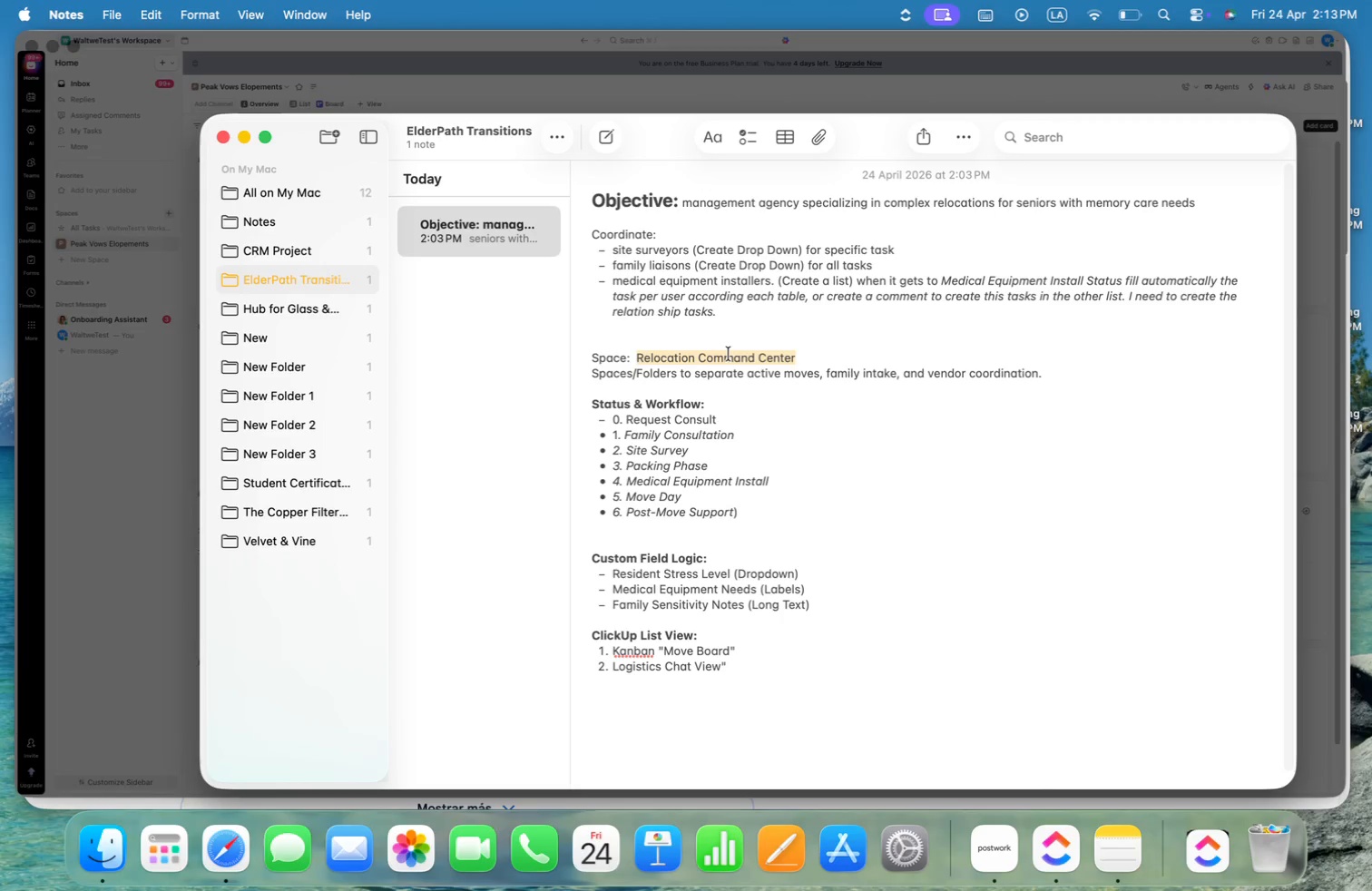 
right_click([729, 354])
 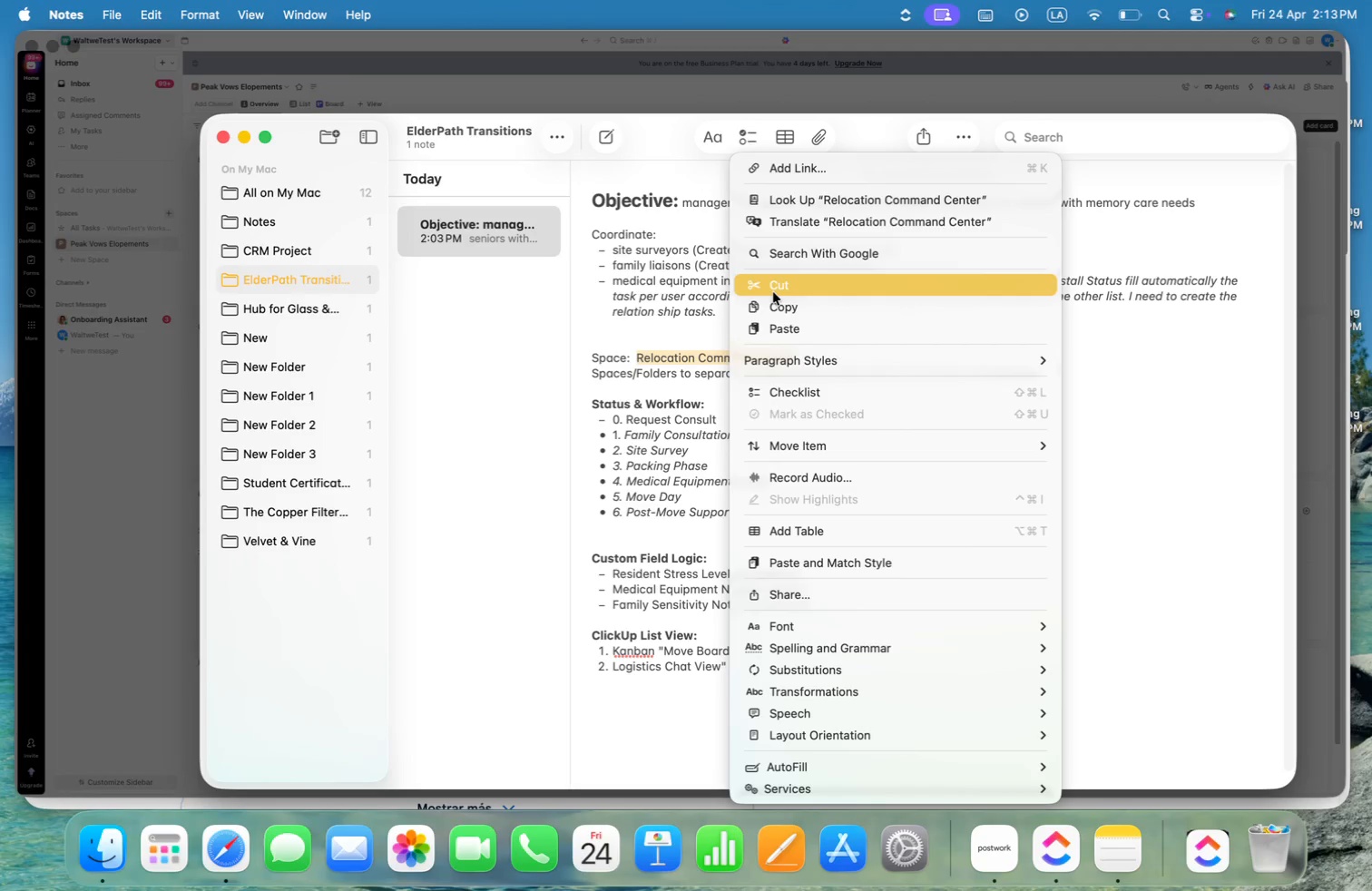 
left_click([782, 308])
 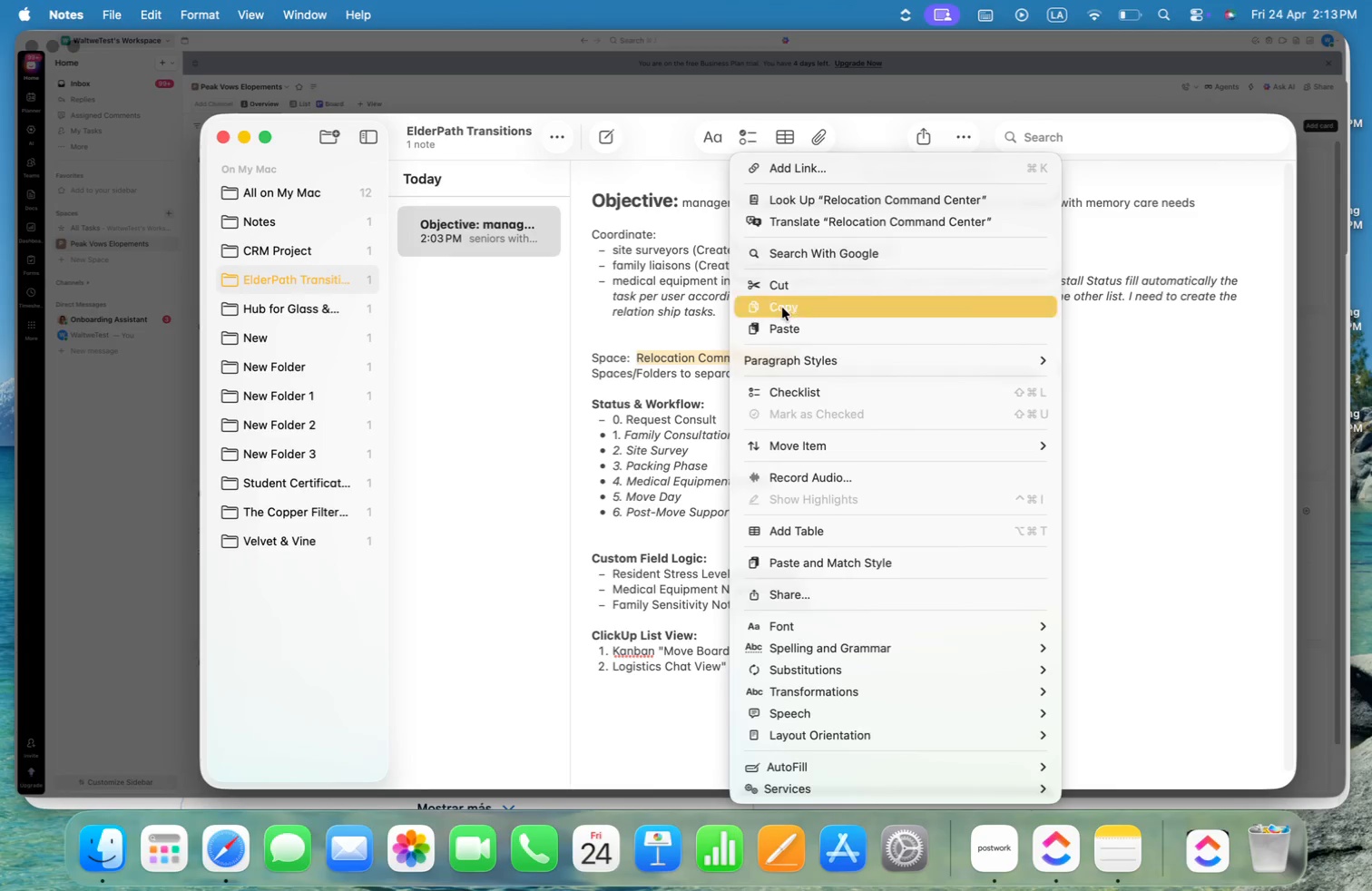 
key(Tab)
 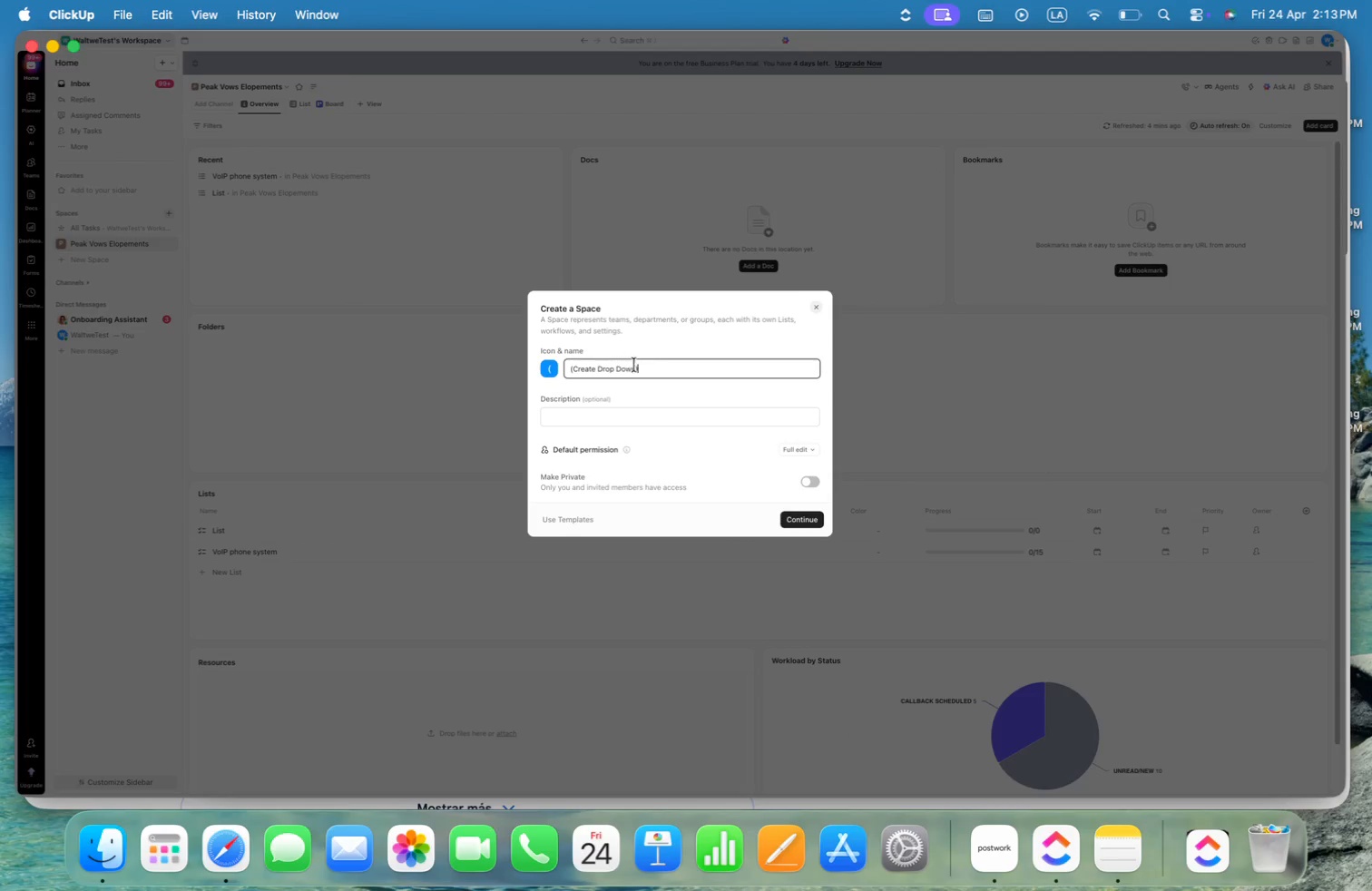 
left_click_drag(start_coordinate=[651, 363], to_coordinate=[532, 362])
 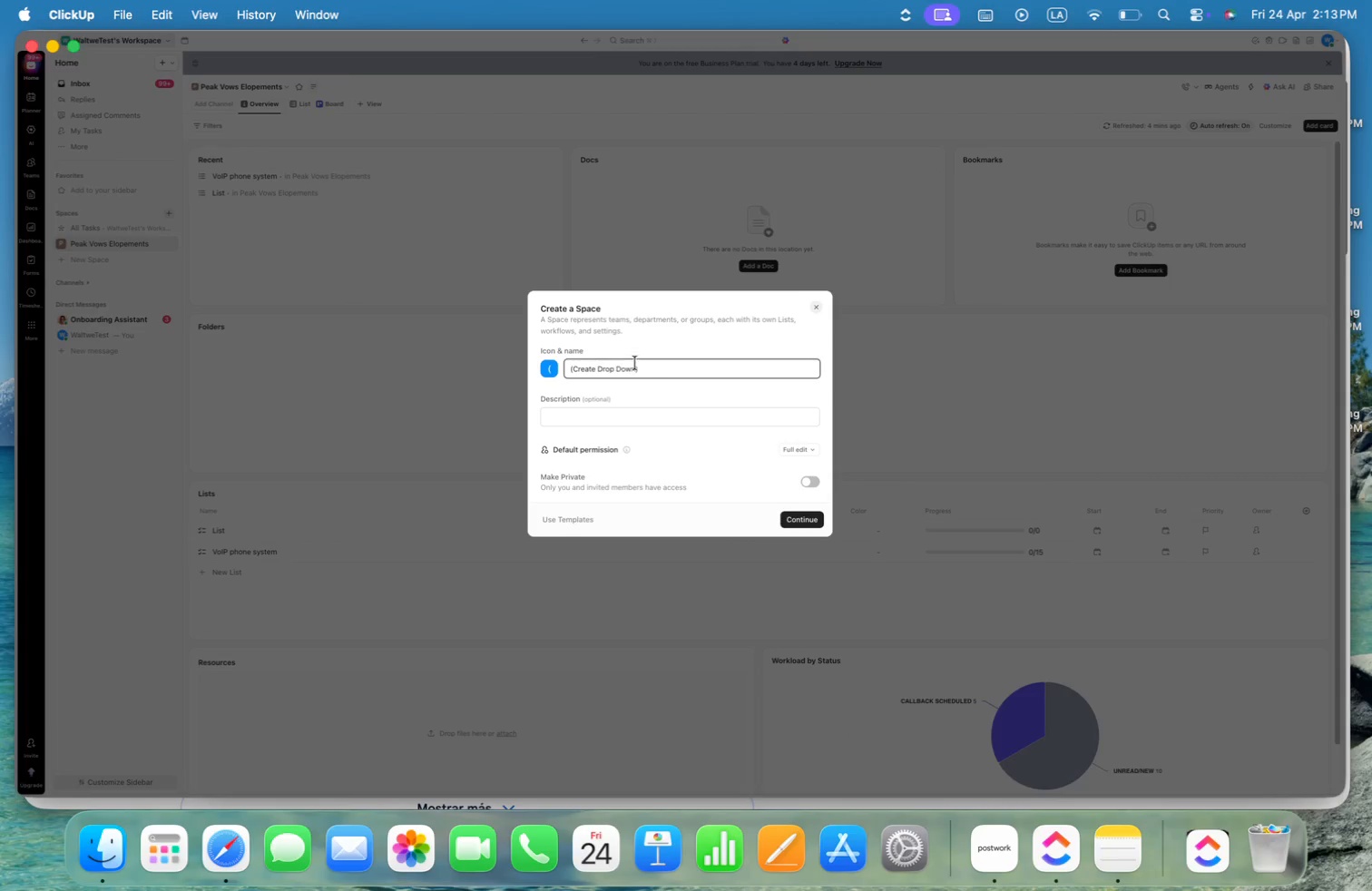 
left_click_drag(start_coordinate=[645, 367], to_coordinate=[563, 367])
 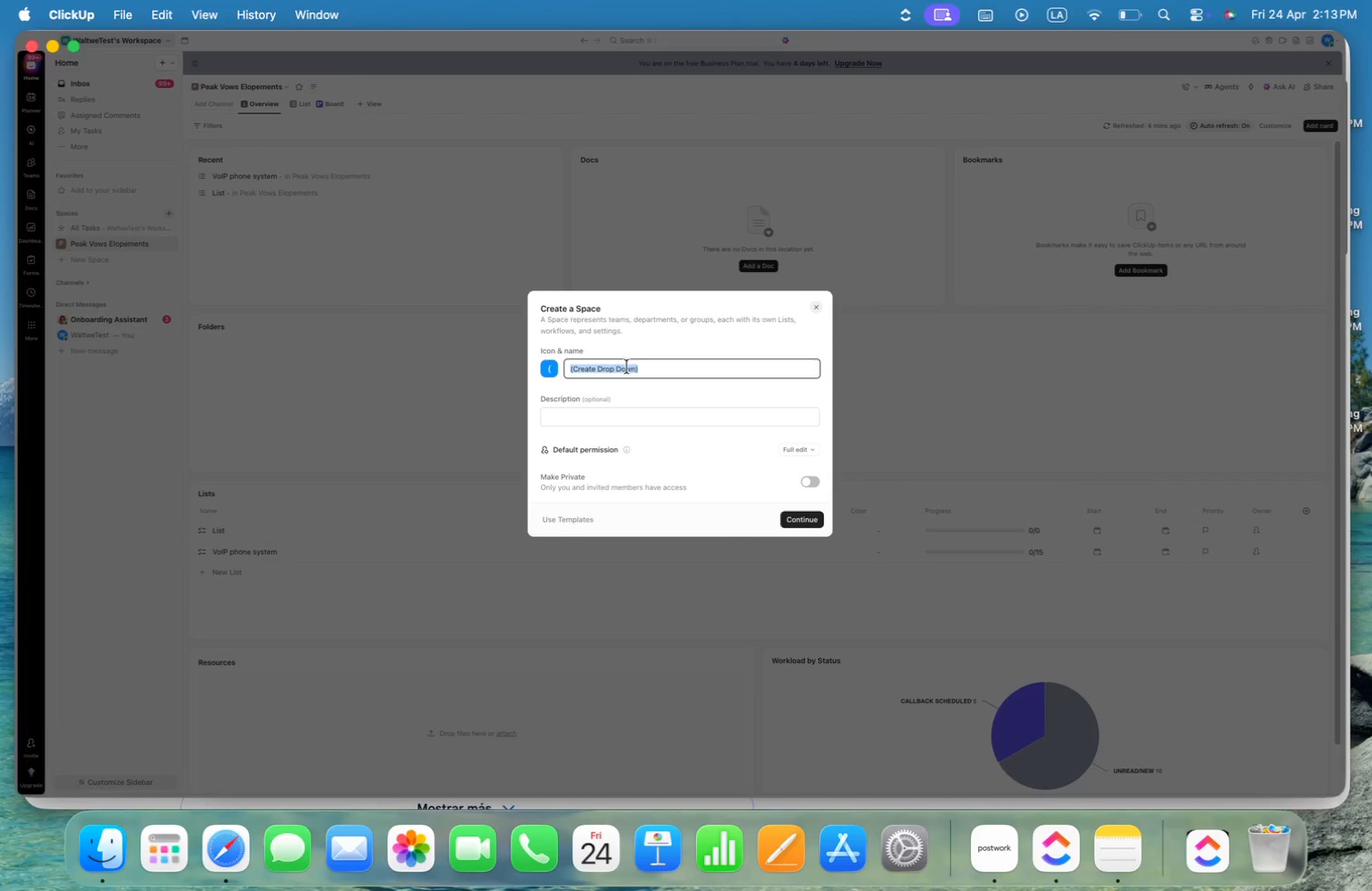 
right_click([625, 371])
 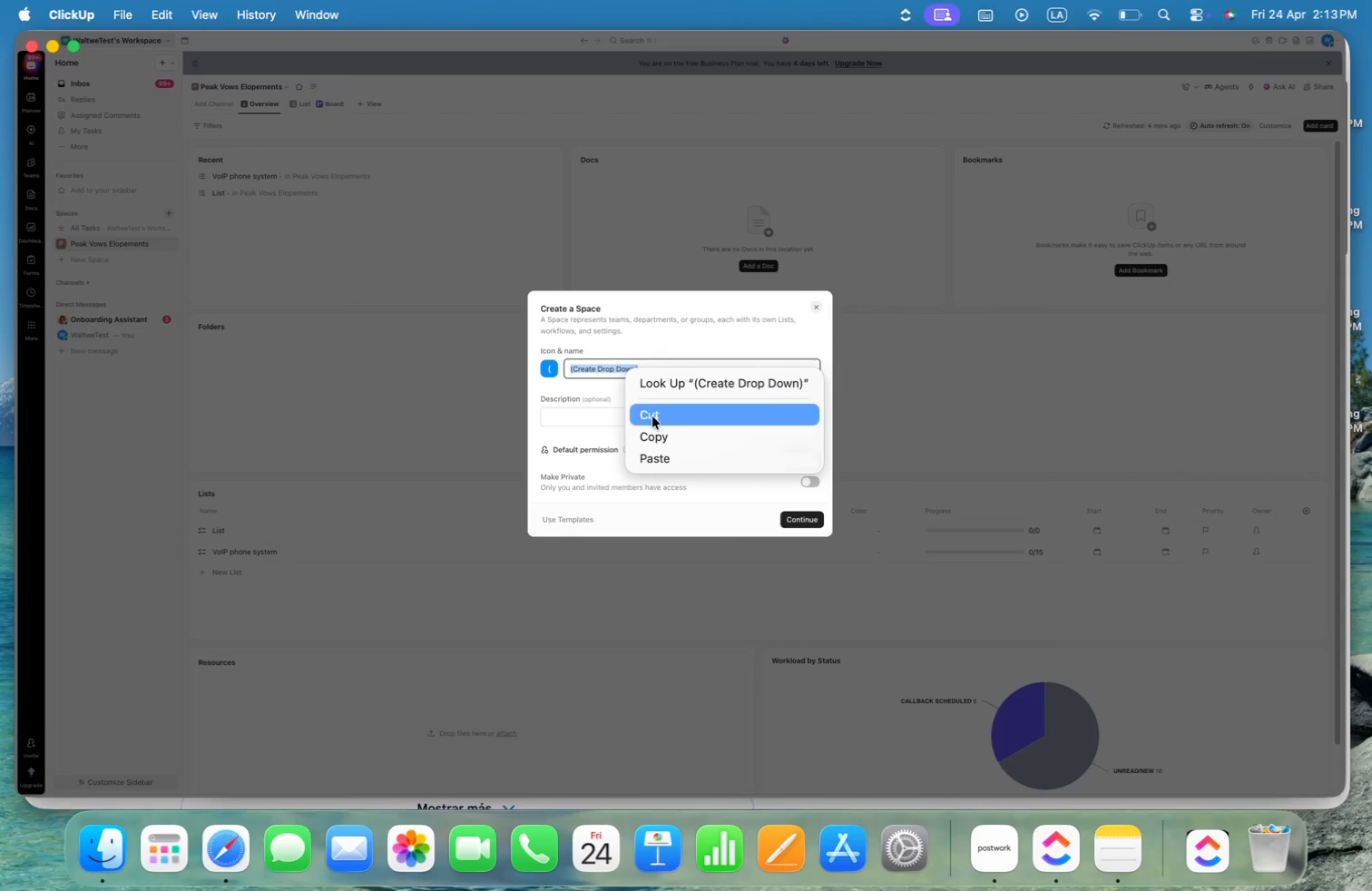 
left_click([658, 450])
 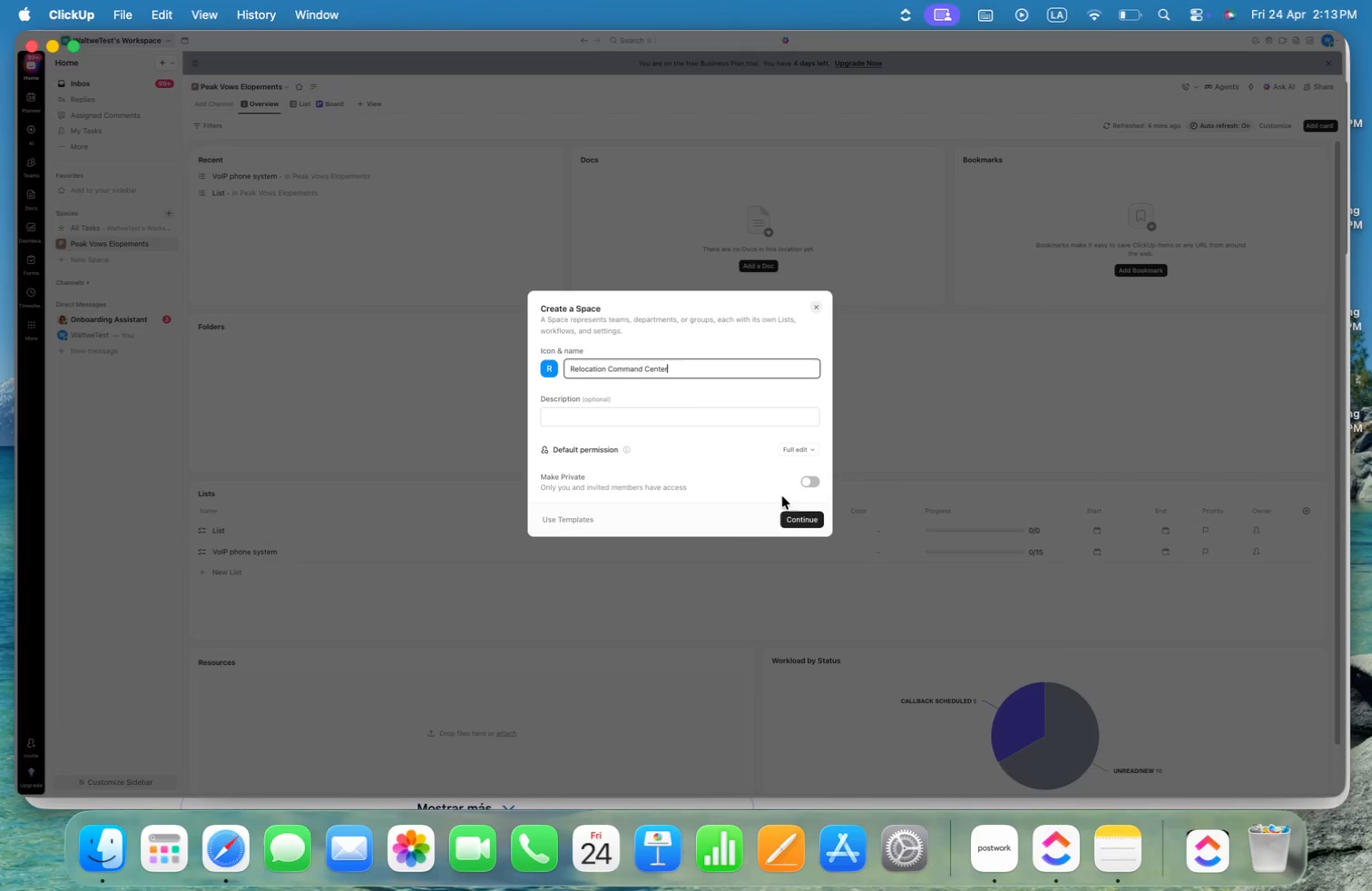 
left_click([668, 416])
 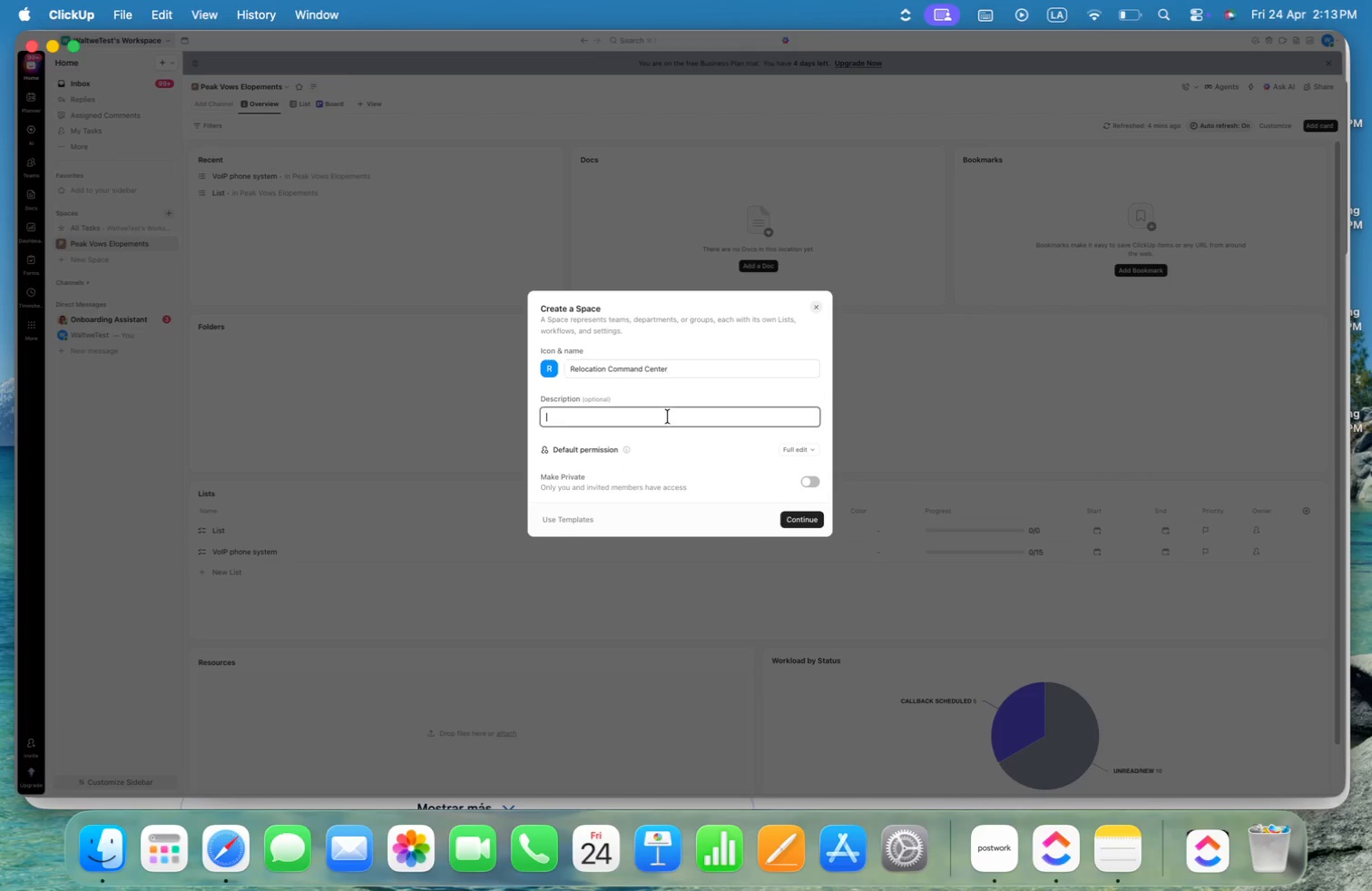 
key(Tab)
 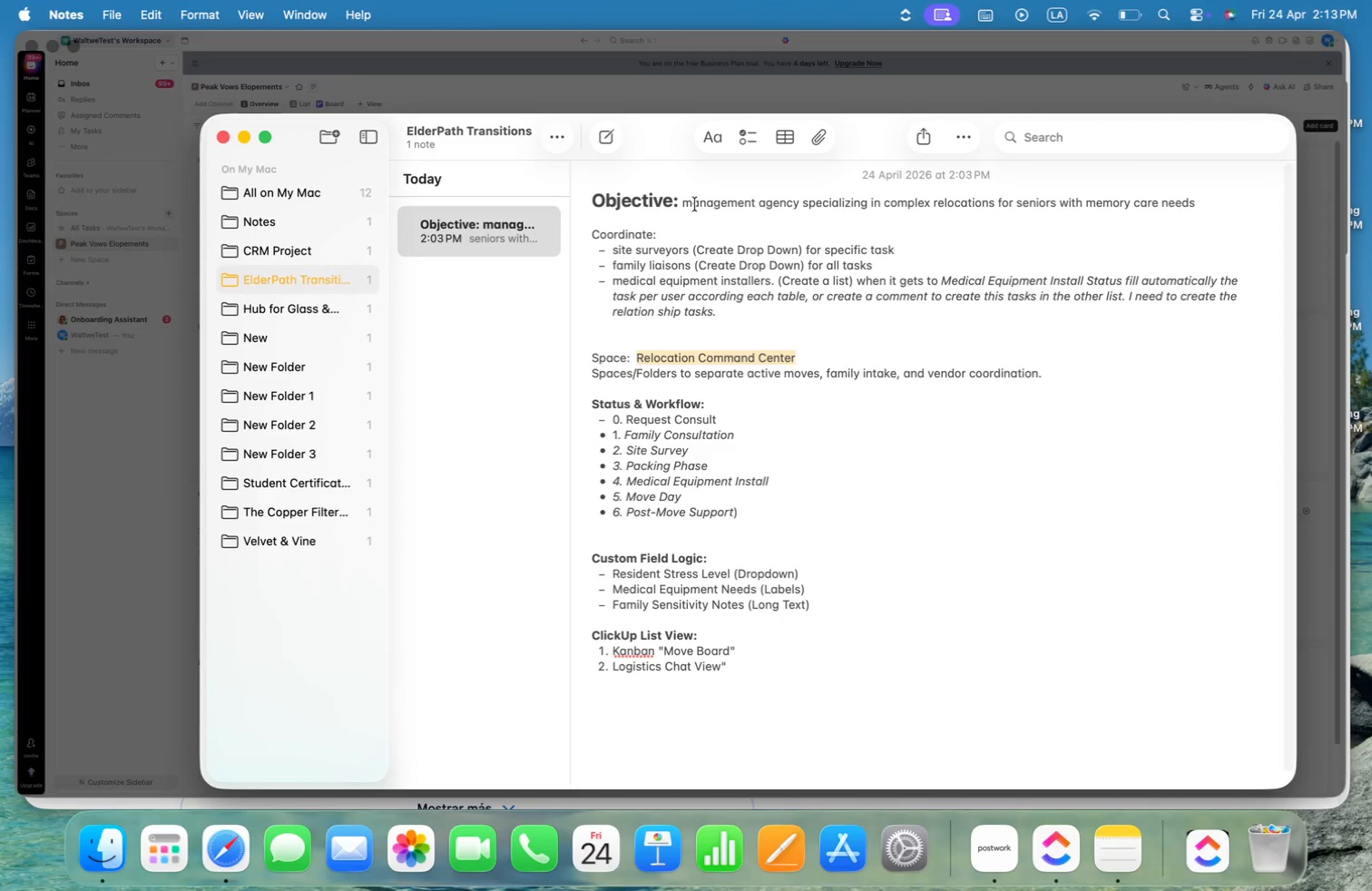 
left_click_drag(start_coordinate=[684, 202], to_coordinate=[1187, 211])
 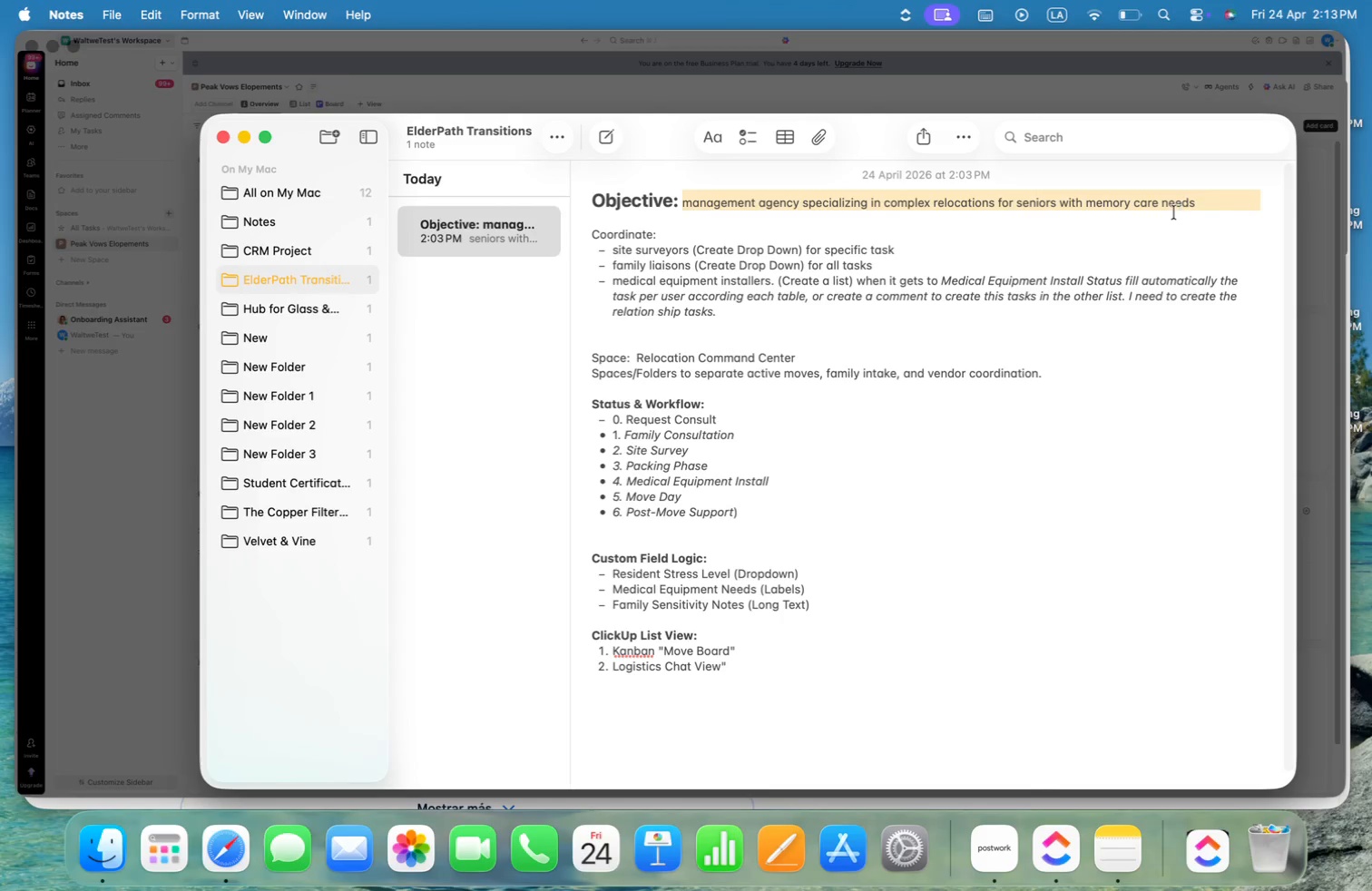 
key(Tab)